 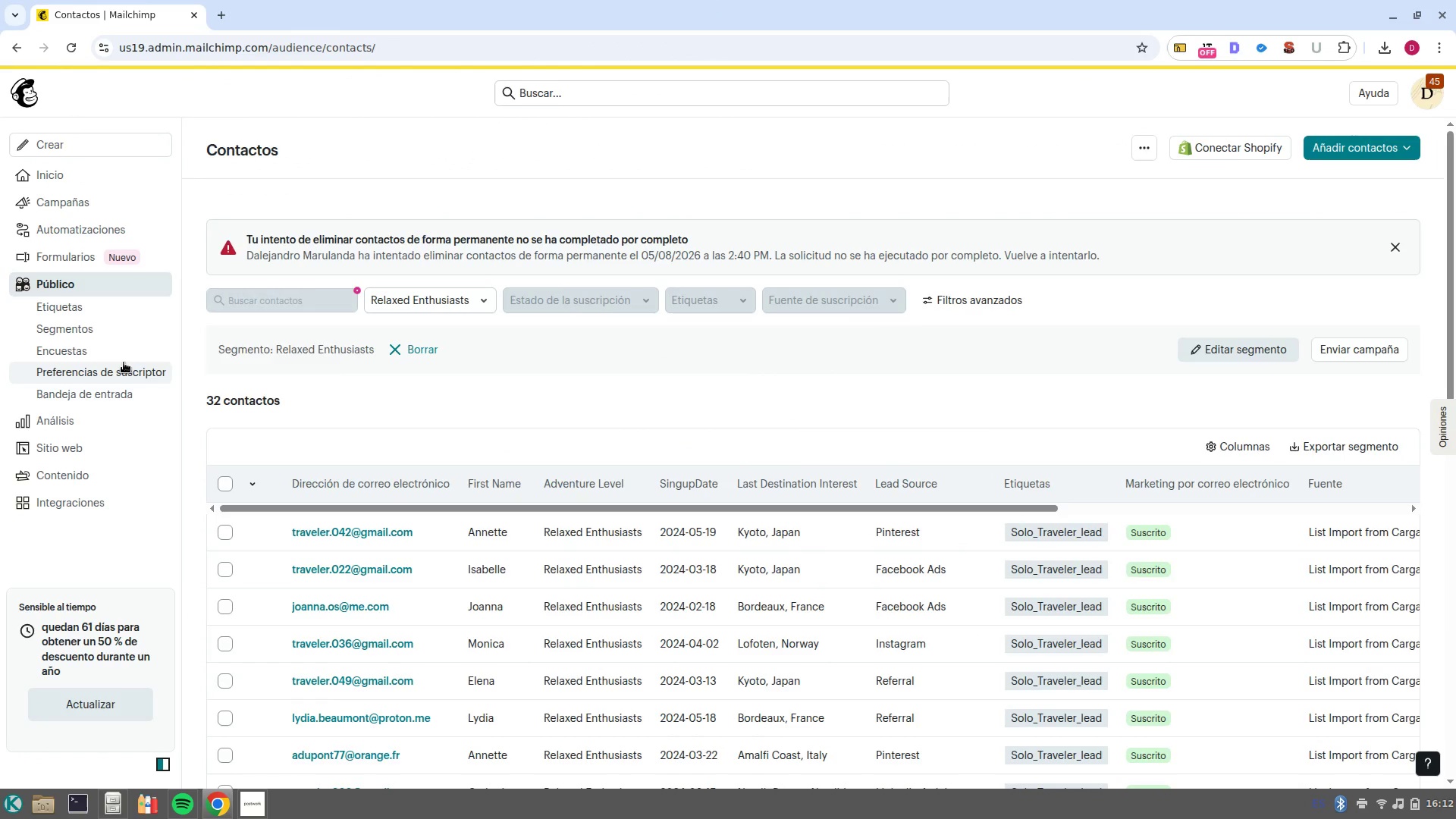 
left_click([93, 334])
 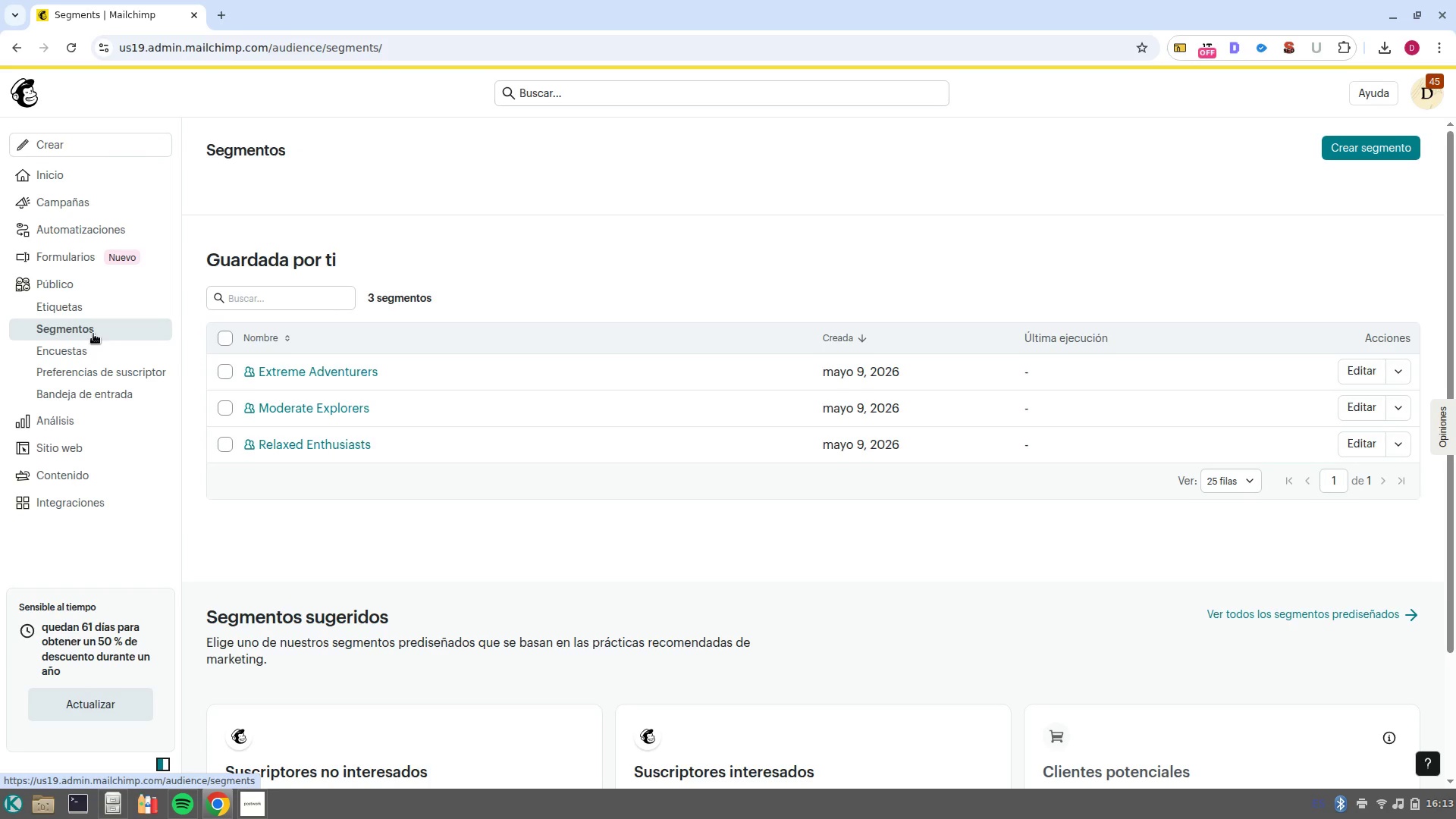 
wait(20.36)
 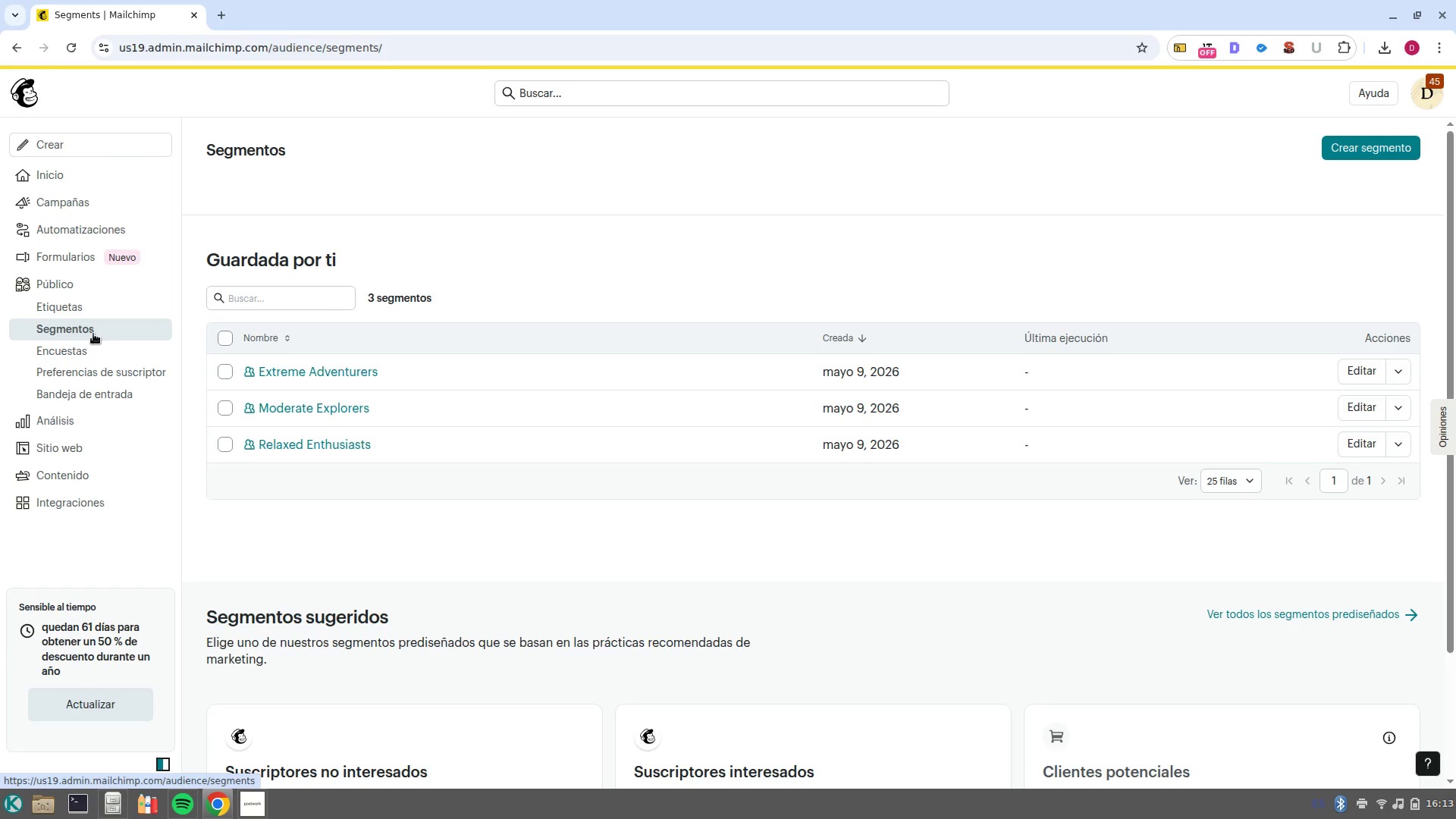 
scroll: coordinate [366, 490], scroll_direction: down, amount: 2.0
 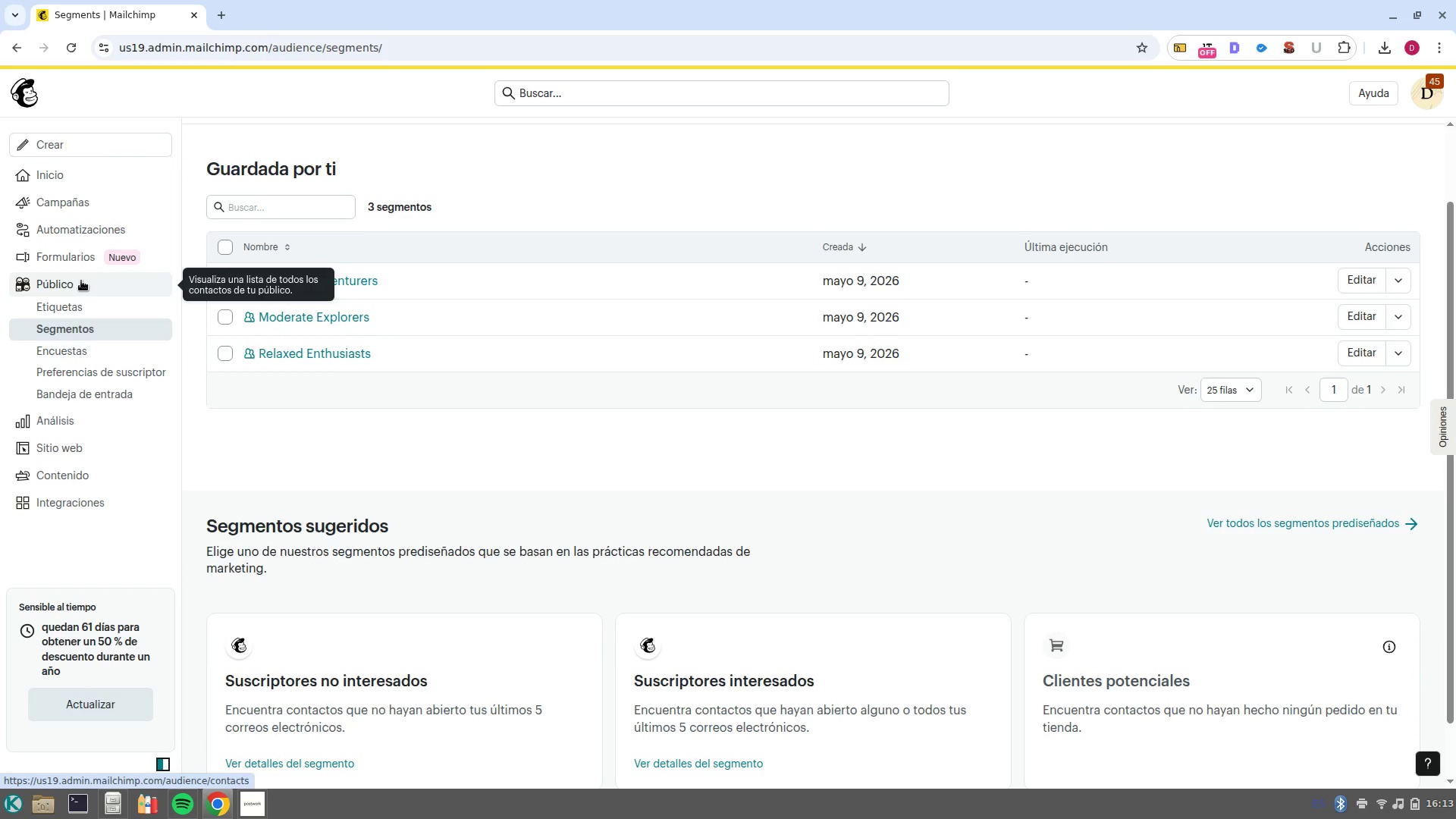 
left_click([80, 281])